 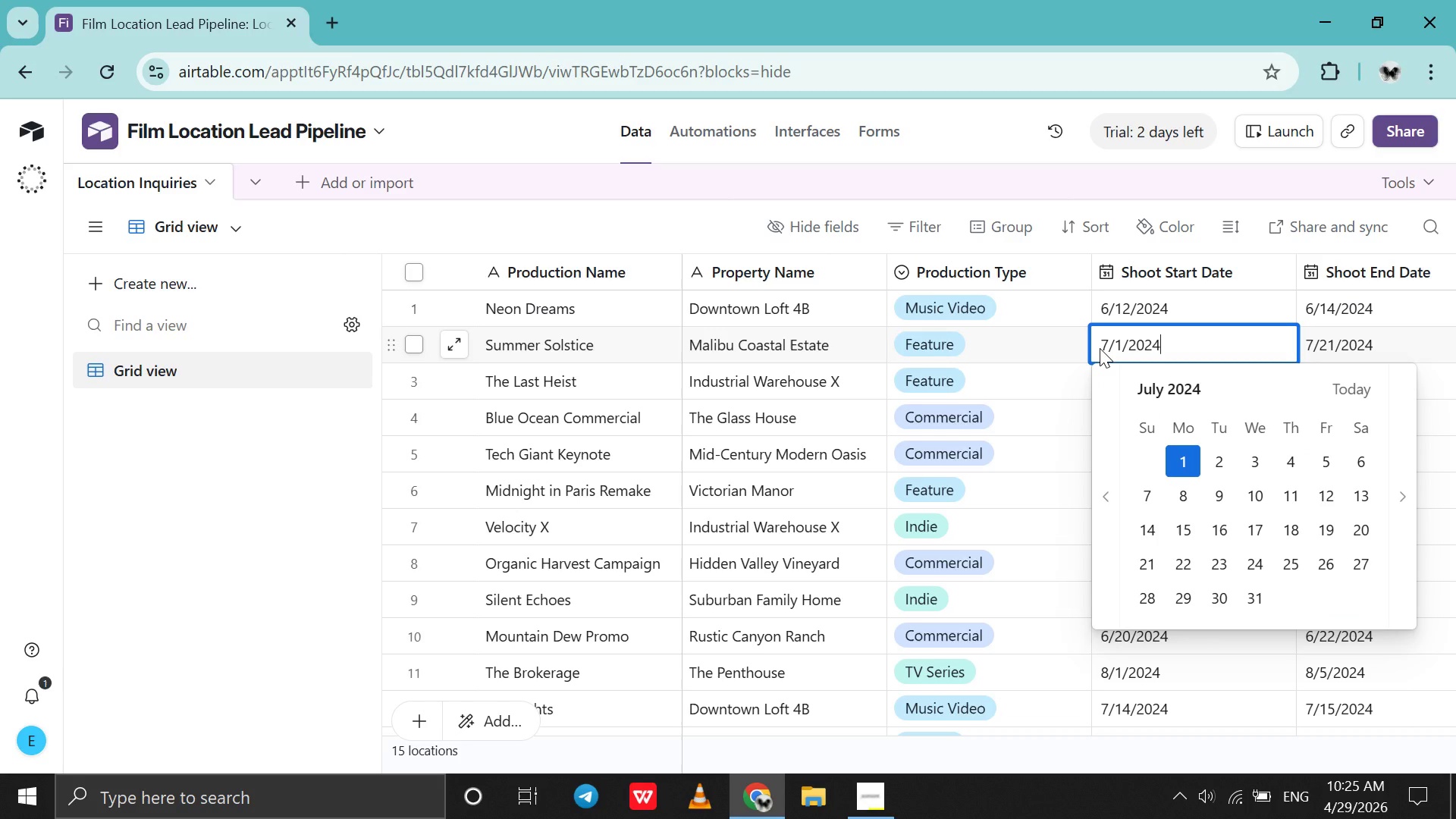 
left_click([1065, 544])
 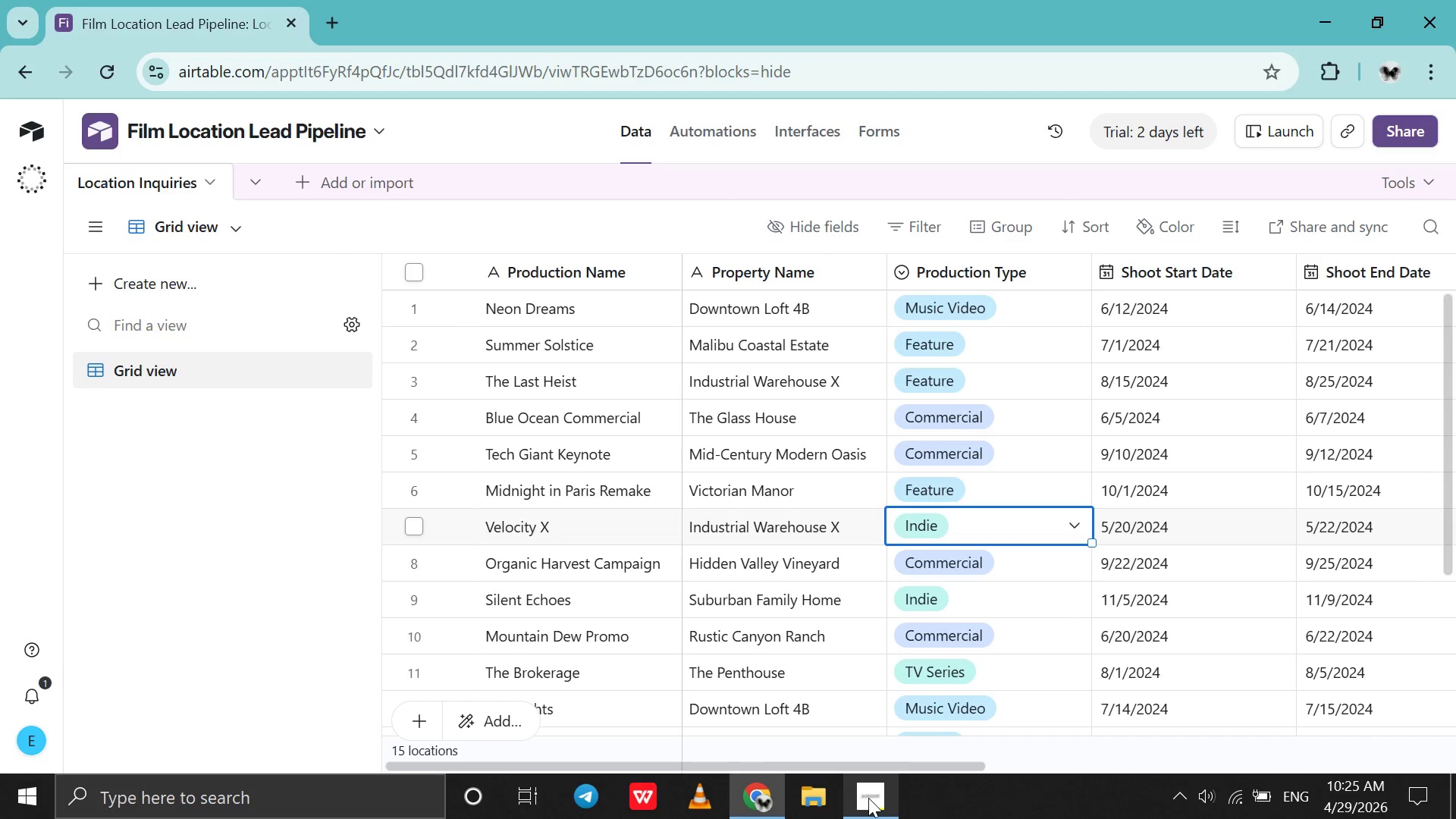 
scroll: coordinate [994, 581], scroll_direction: down, amount: 11.0
 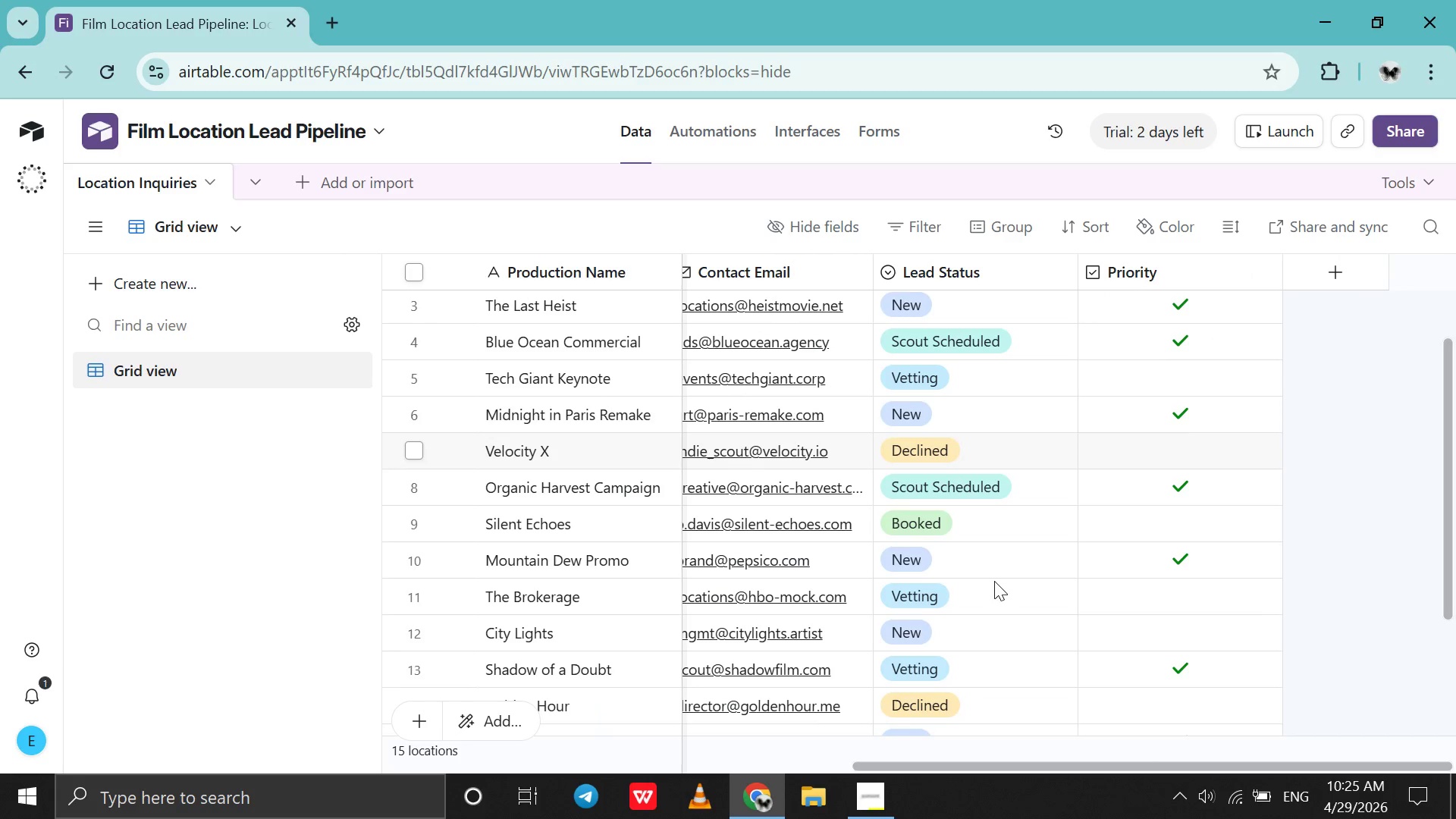 
scroll: coordinate [994, 581], scroll_direction: up, amount: 29.0
 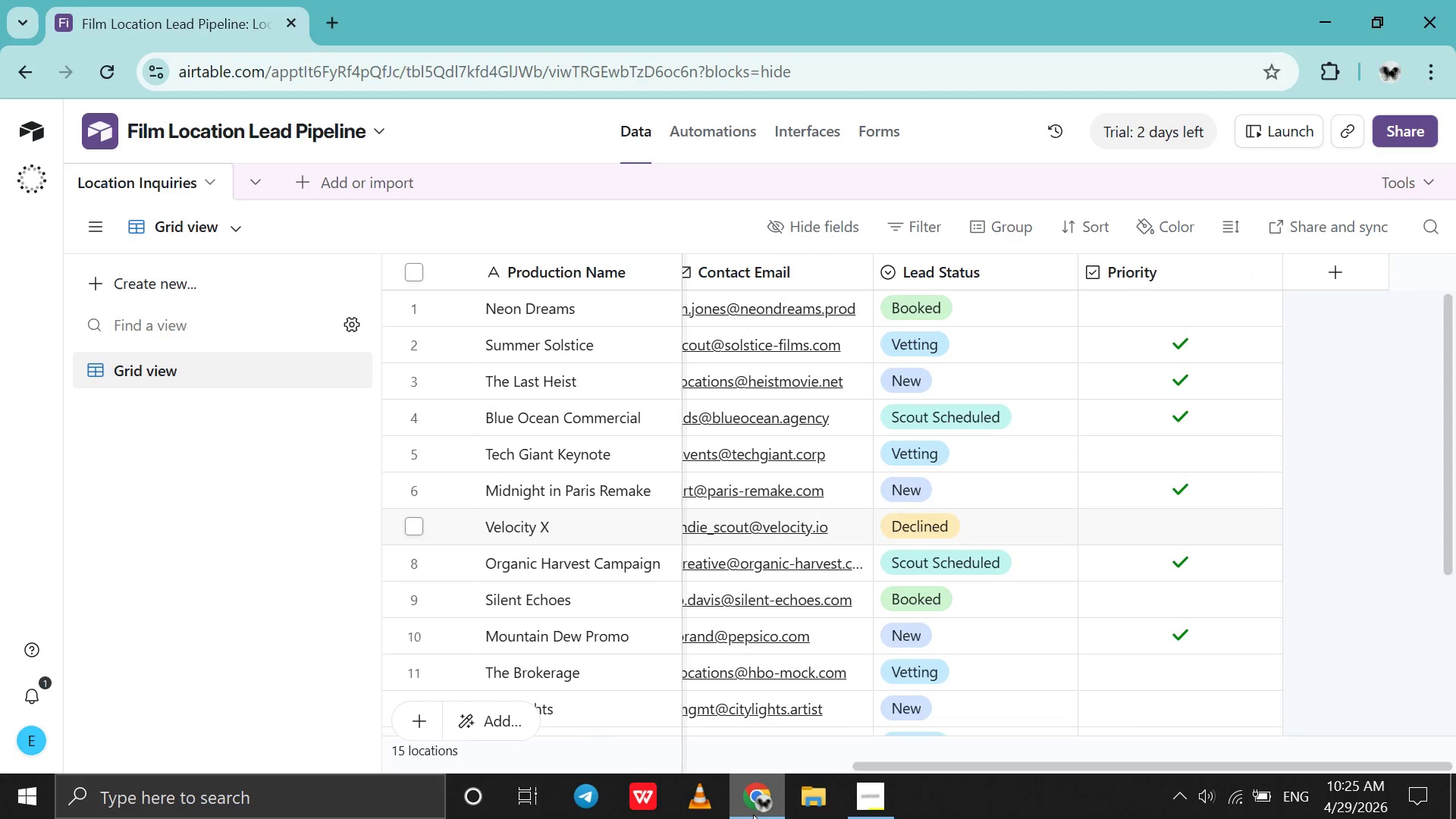 
left_click([753, 814])